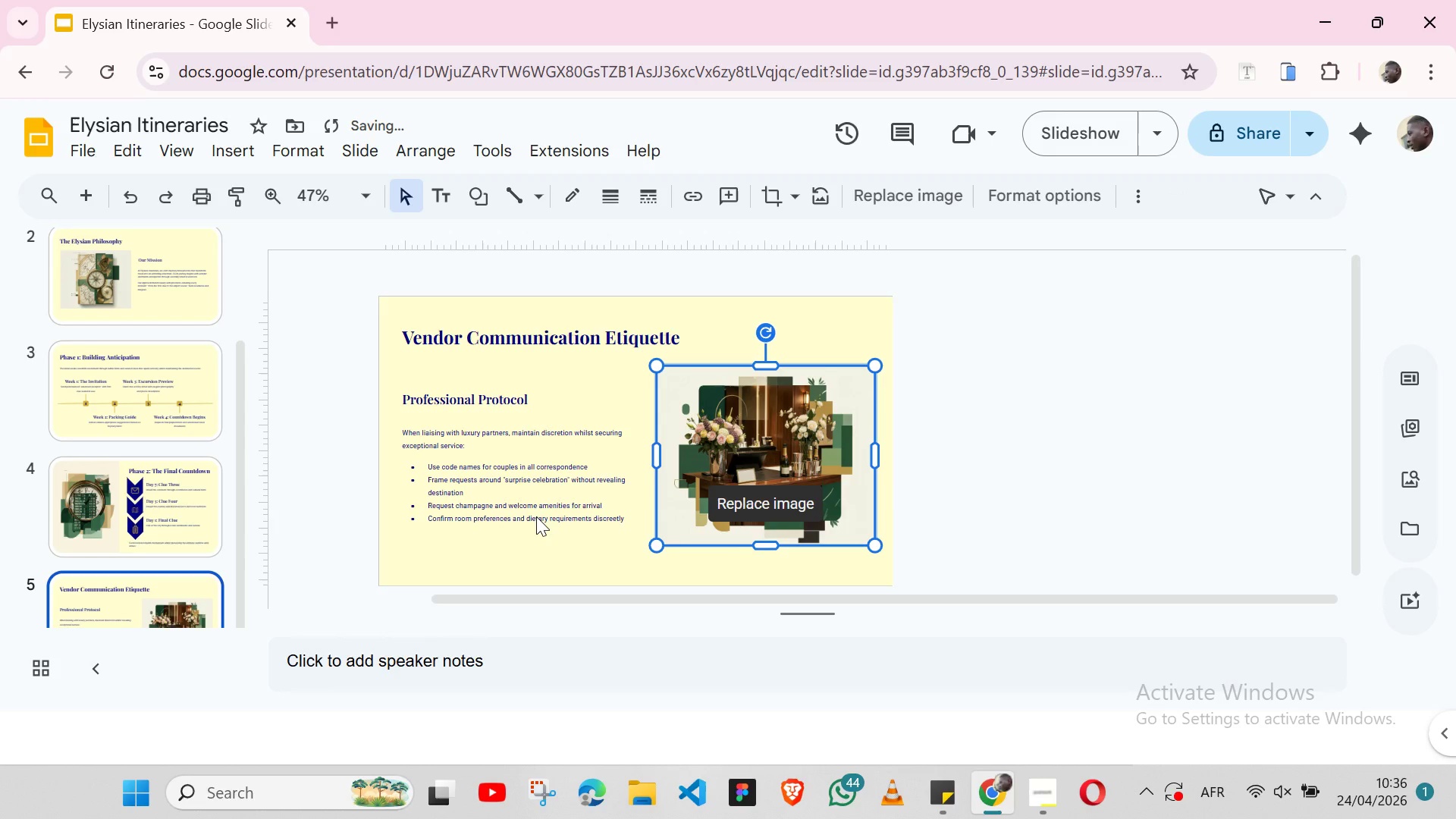 
left_click([125, 492])
 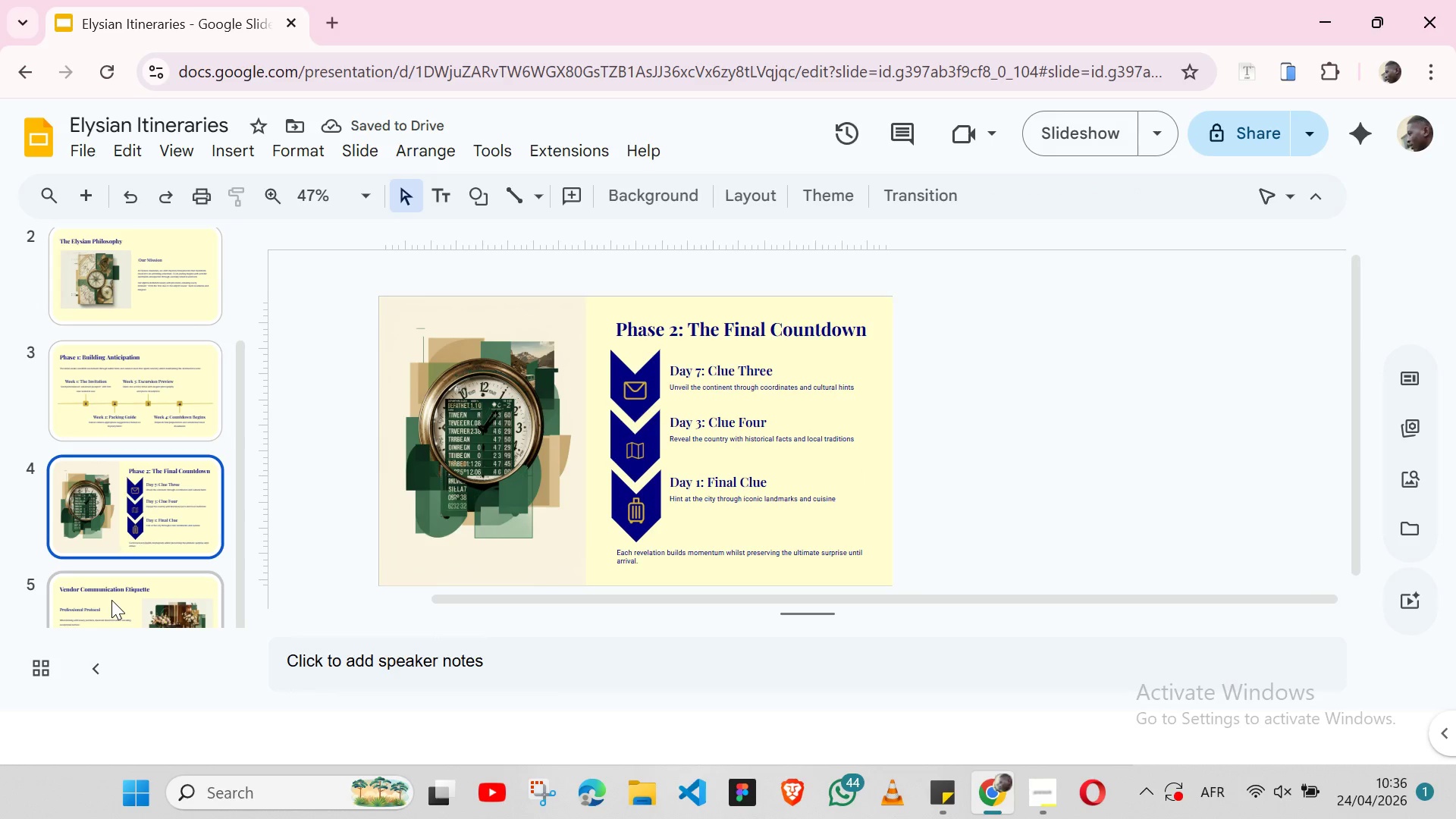 
left_click([111, 600])
 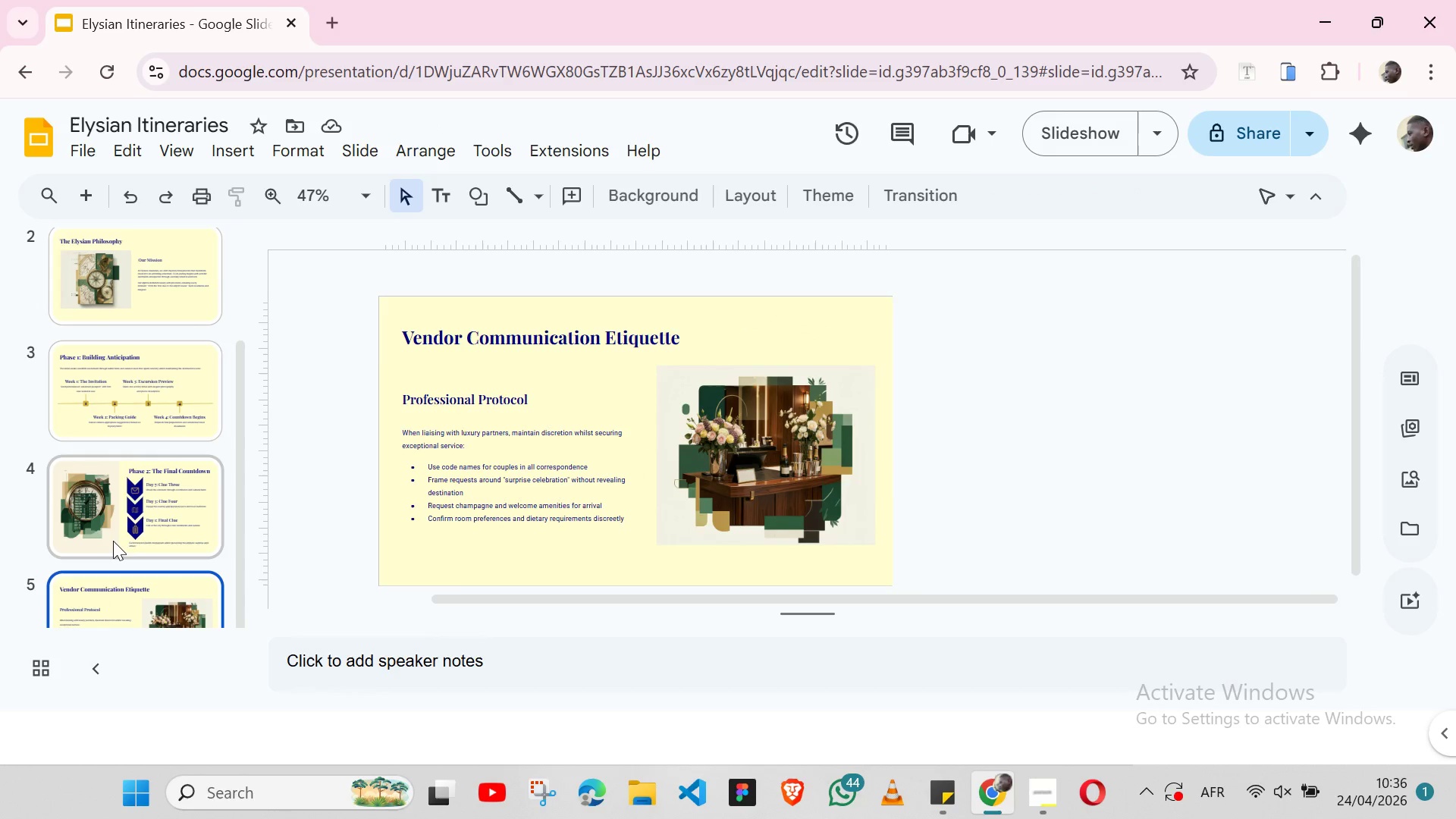 
left_click([113, 541])
 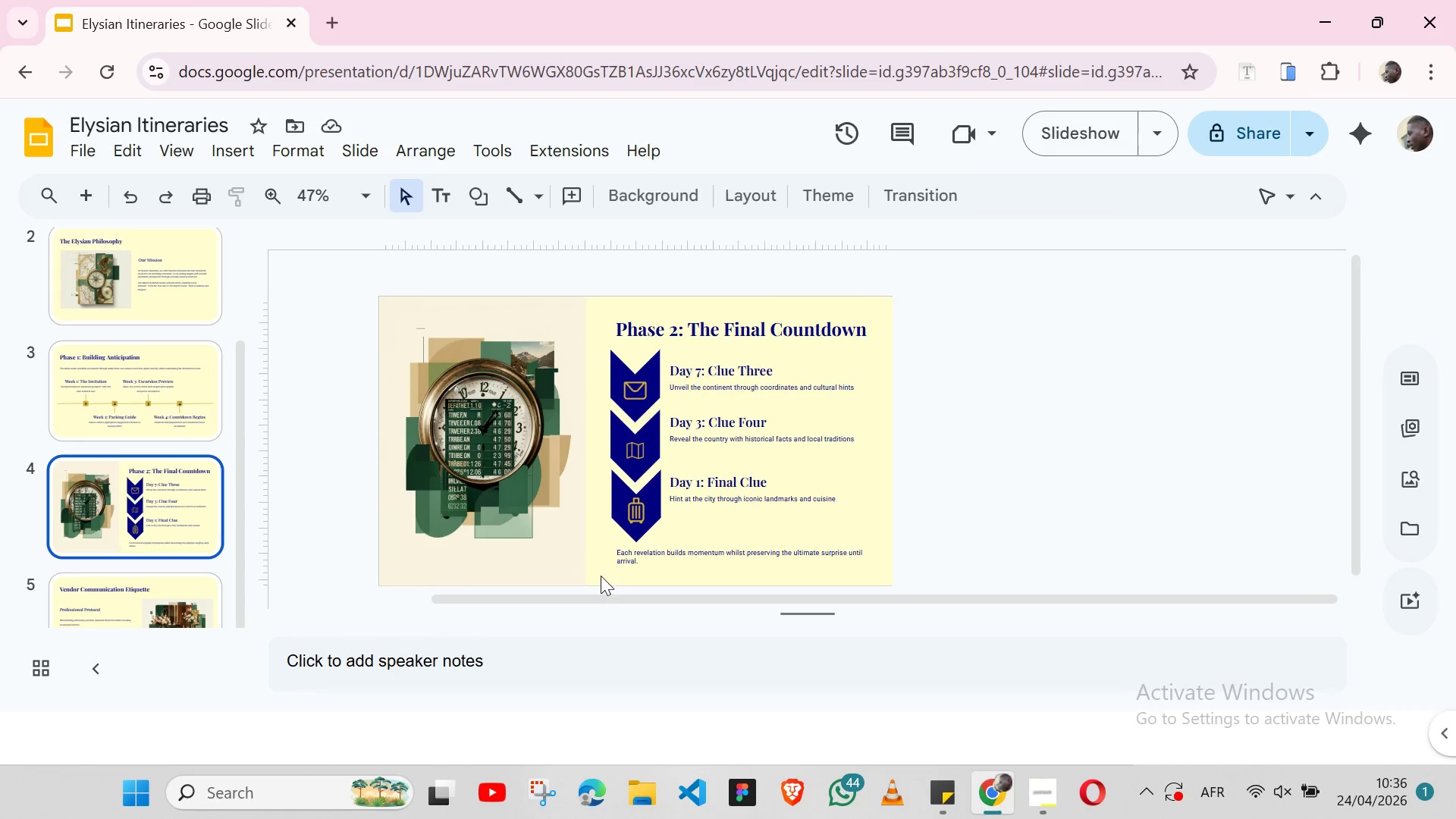 
left_click([596, 555])
 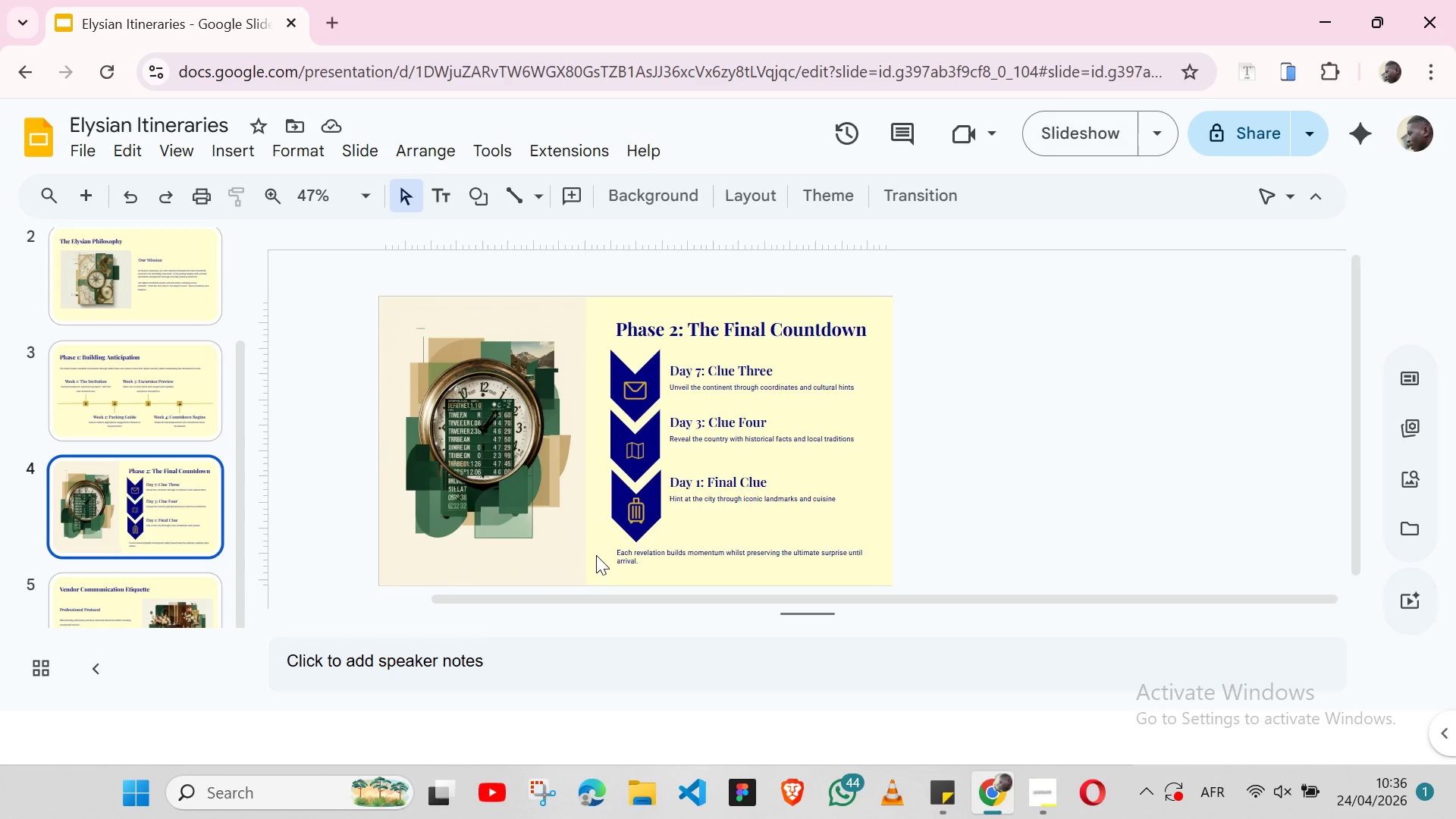 
wait(5.92)
 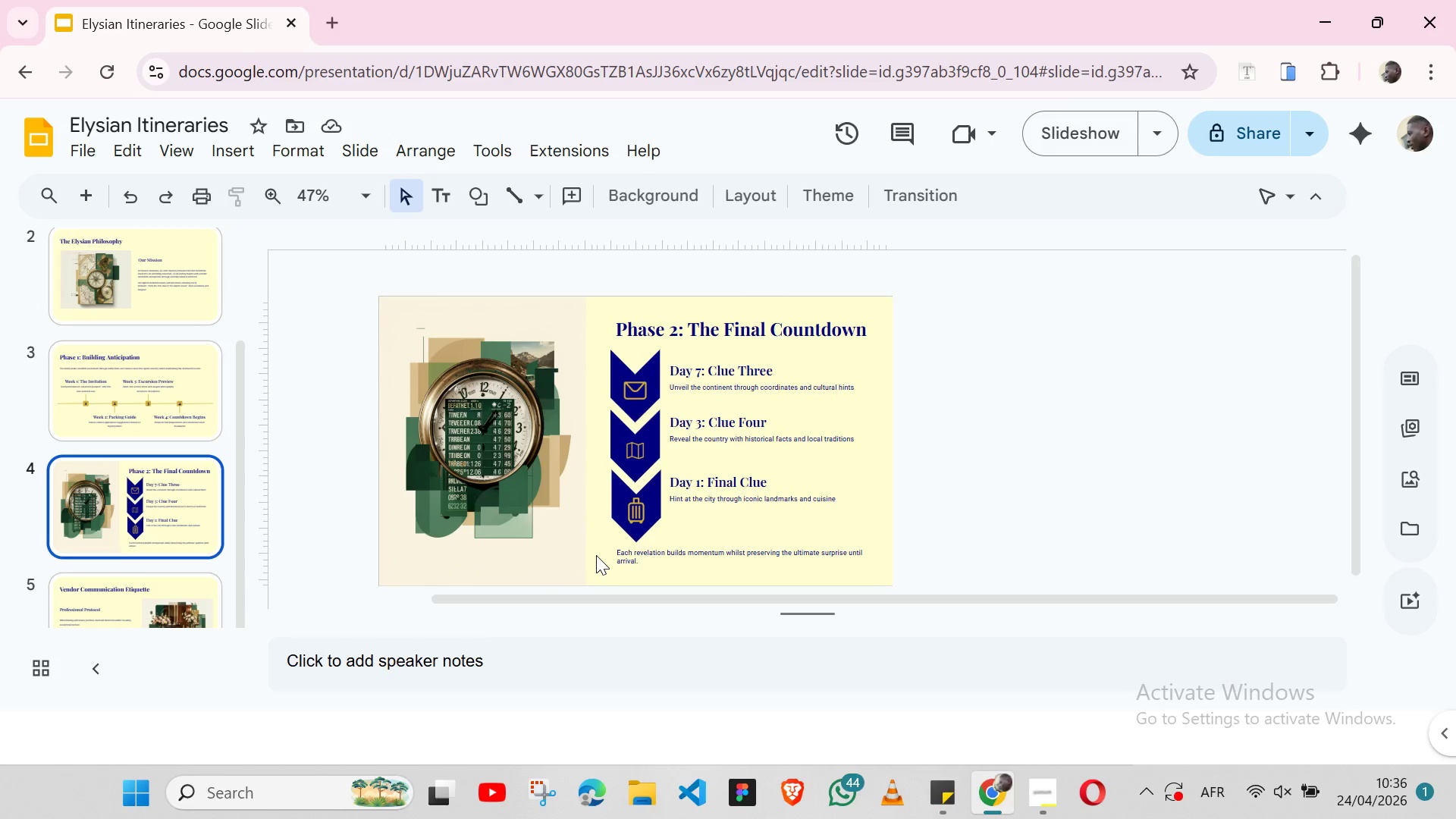 
left_click([146, 615])
 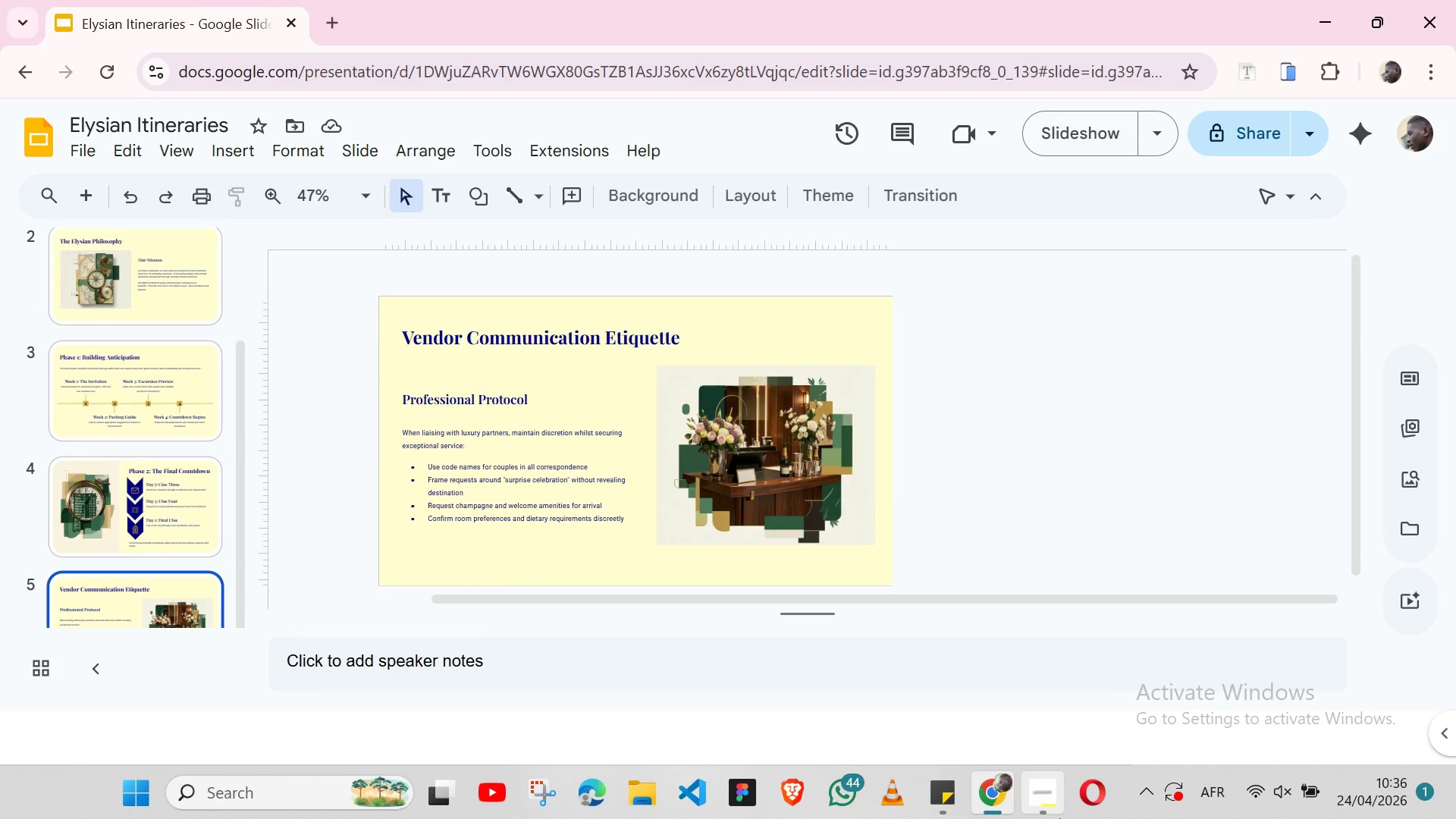 
left_click([1059, 818])